 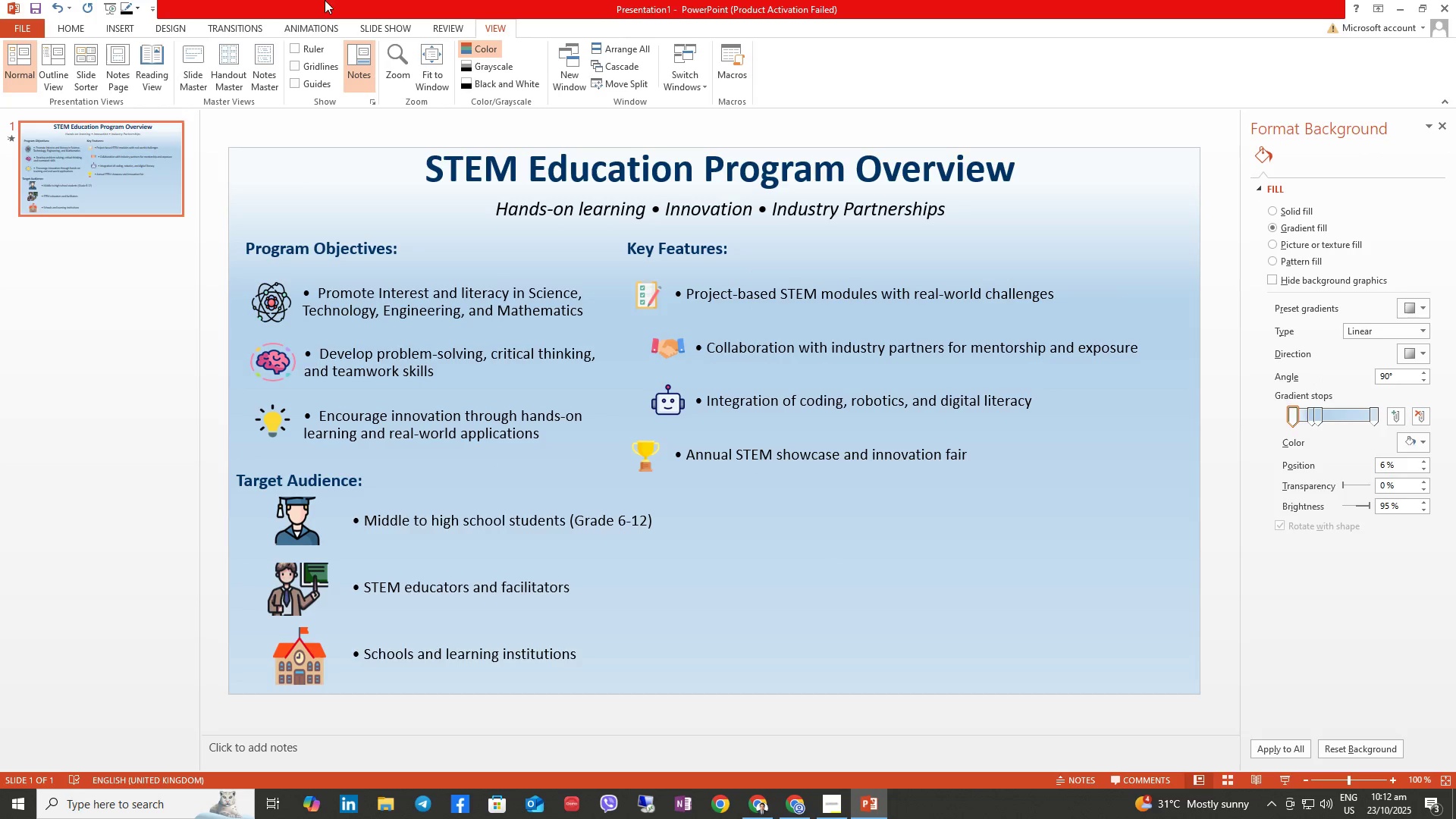 
left_click([158, 68])
 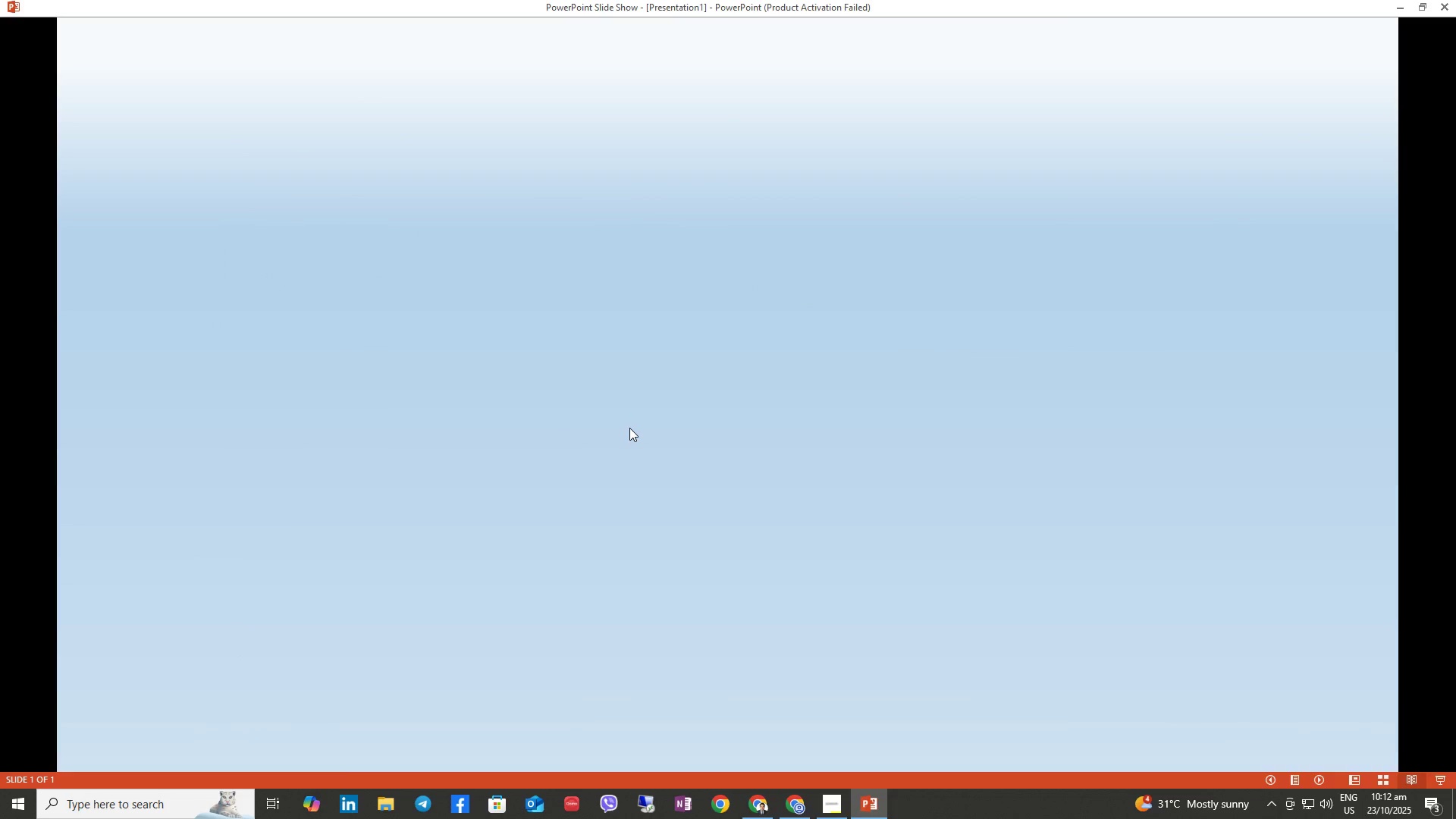 
key(ArrowRight)
 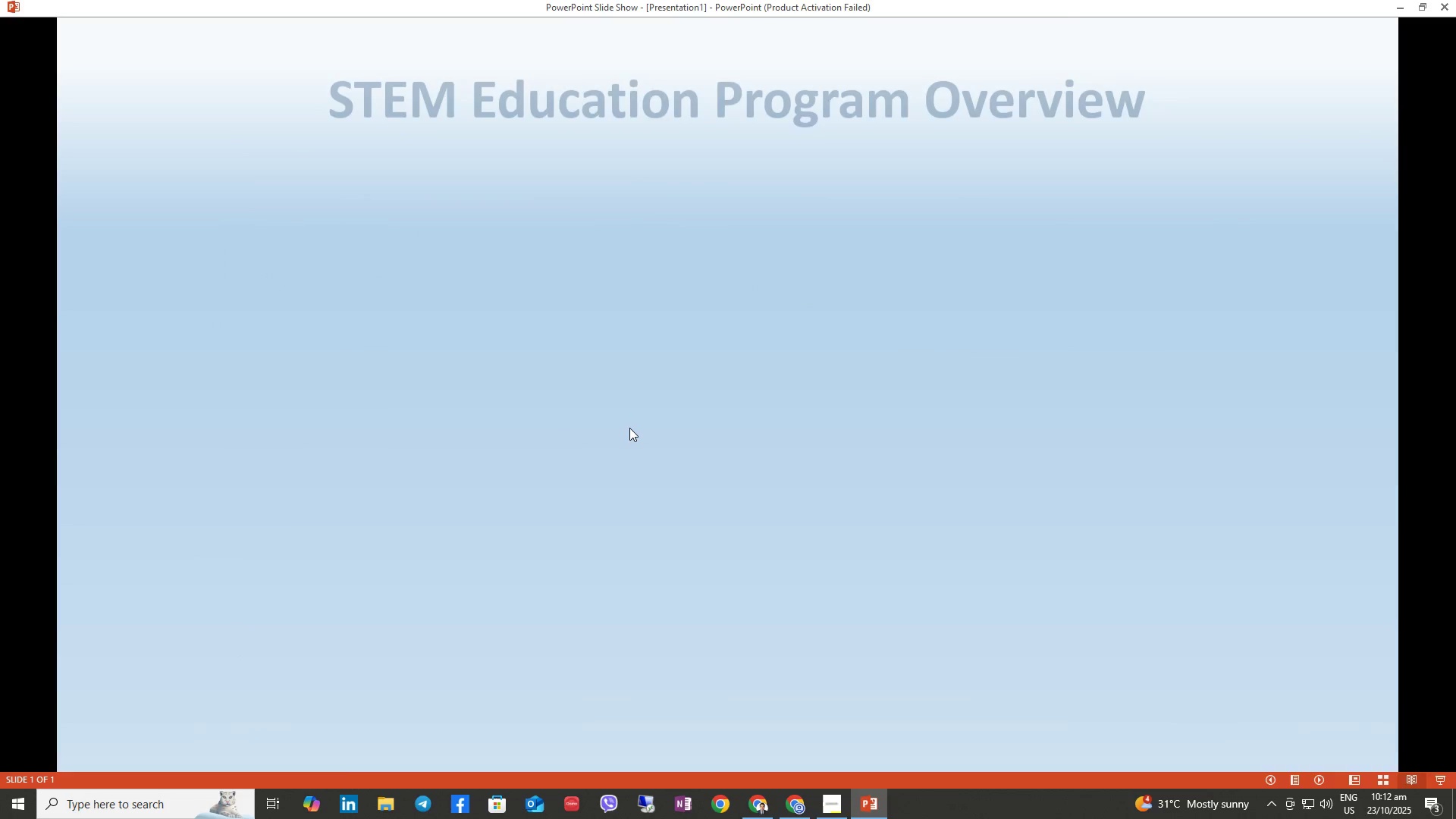 
key(ArrowRight)
 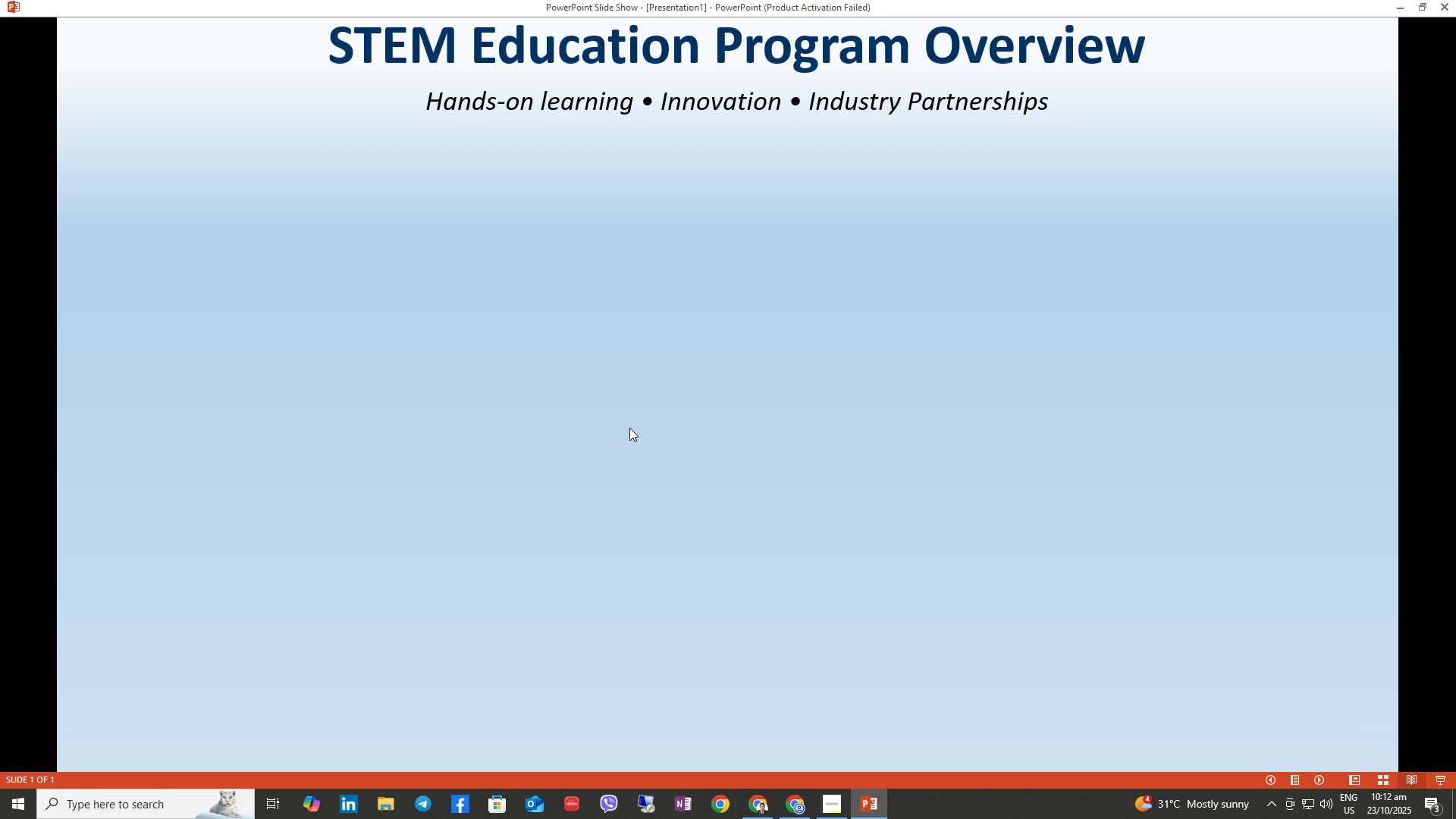 
key(ArrowRight)
 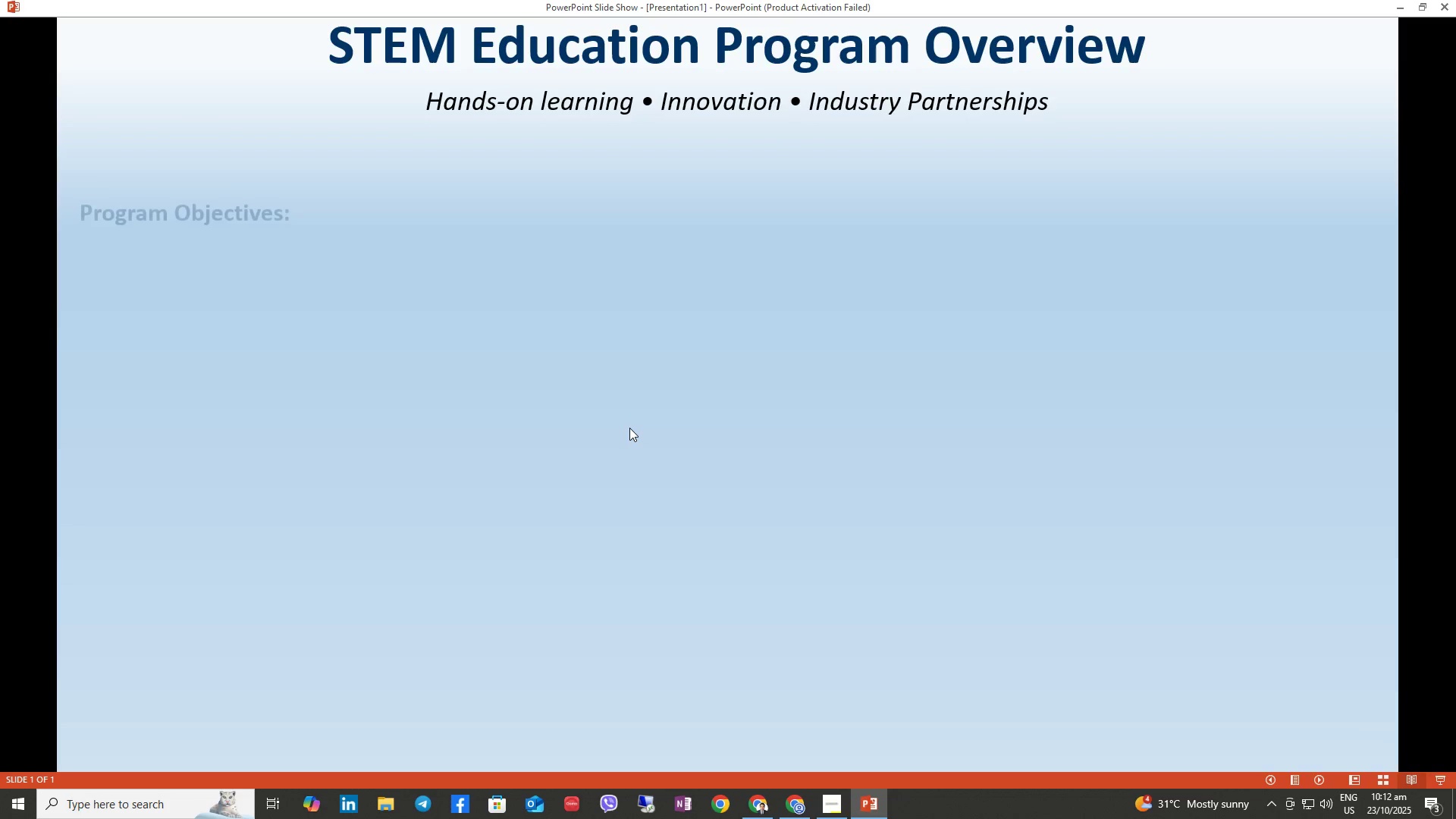 
key(ArrowRight)
 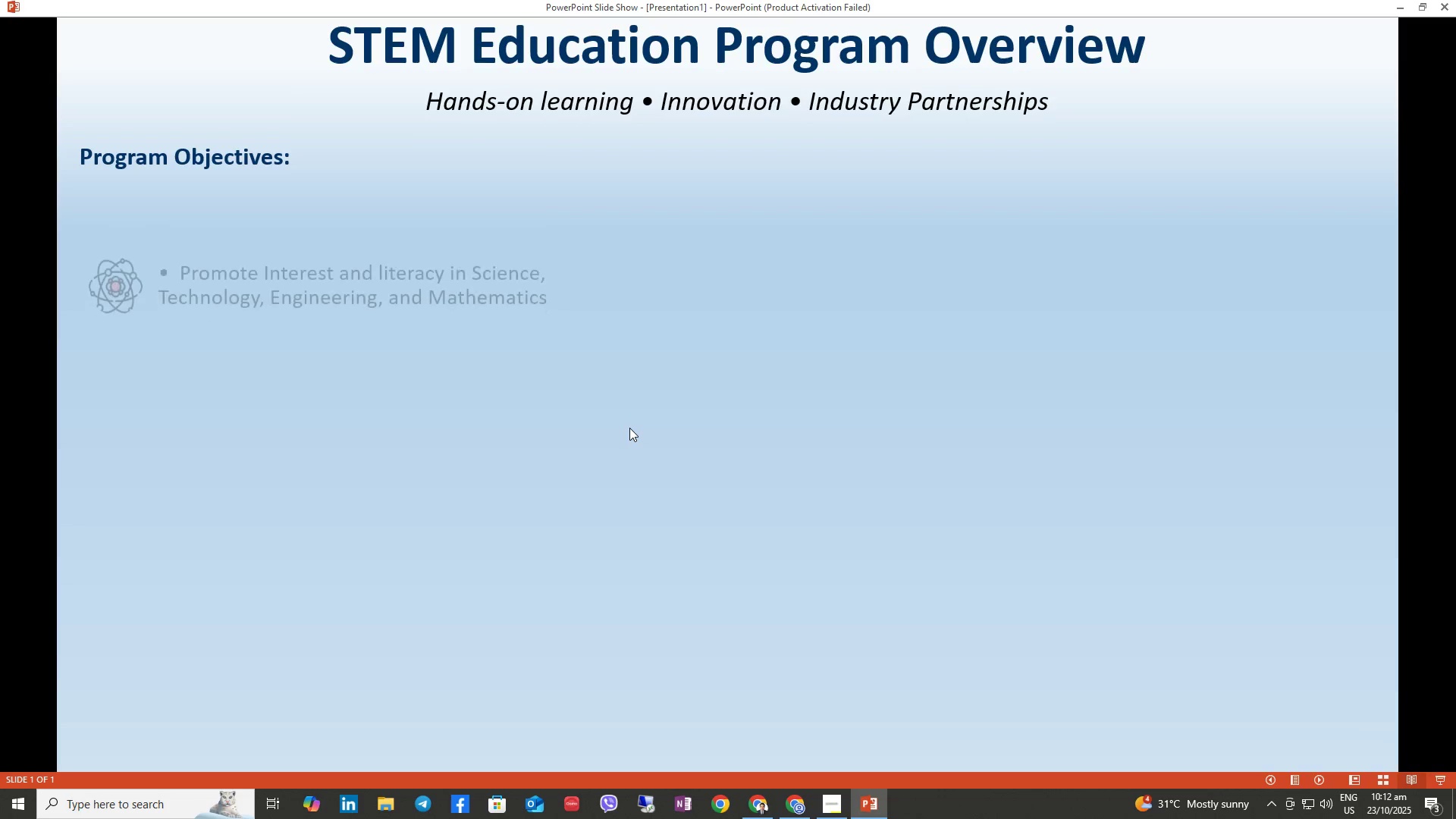 
key(ArrowRight)
 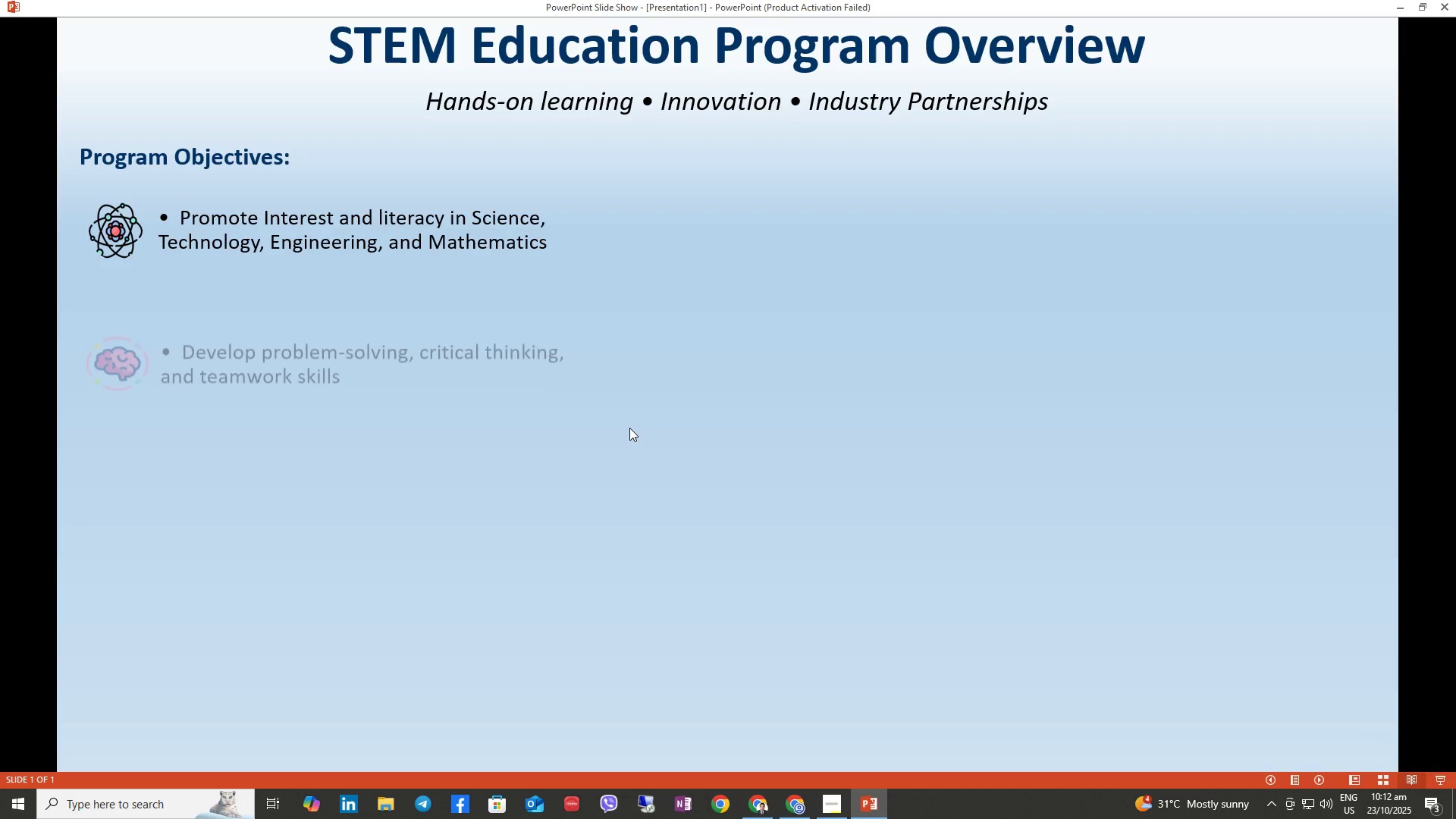 
key(ArrowRight)
 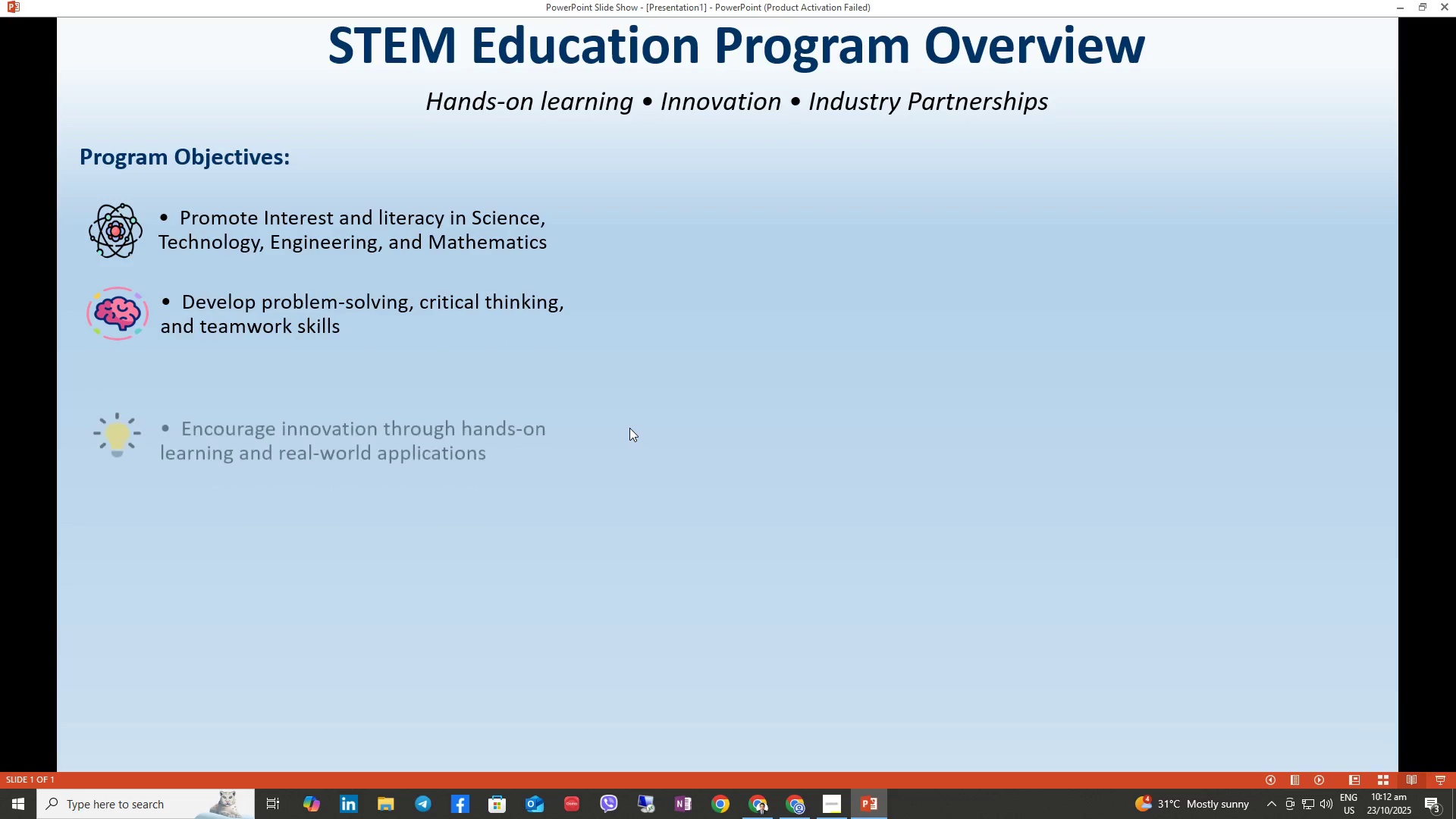 
key(ArrowRight)
 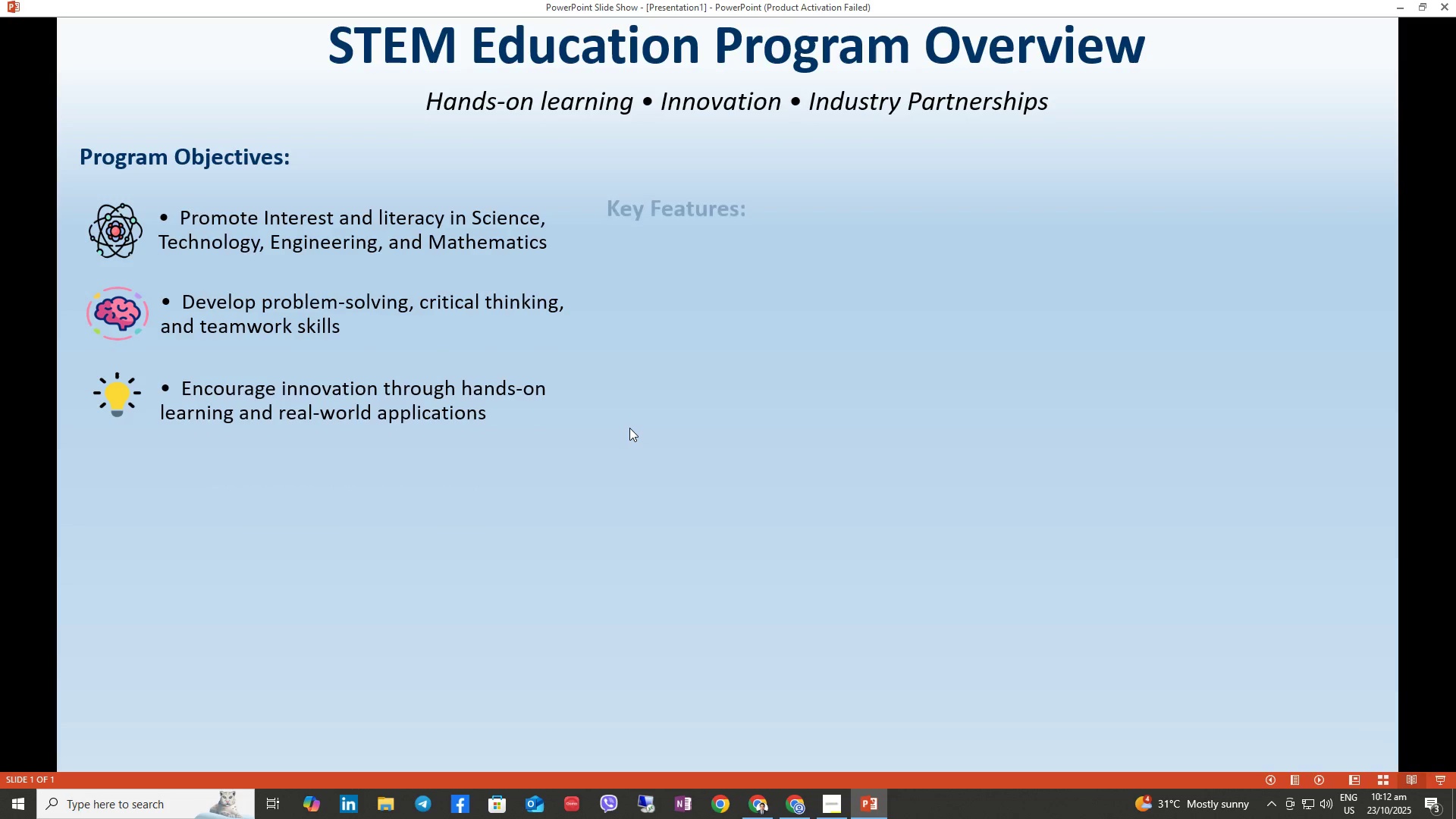 
key(ArrowRight)
 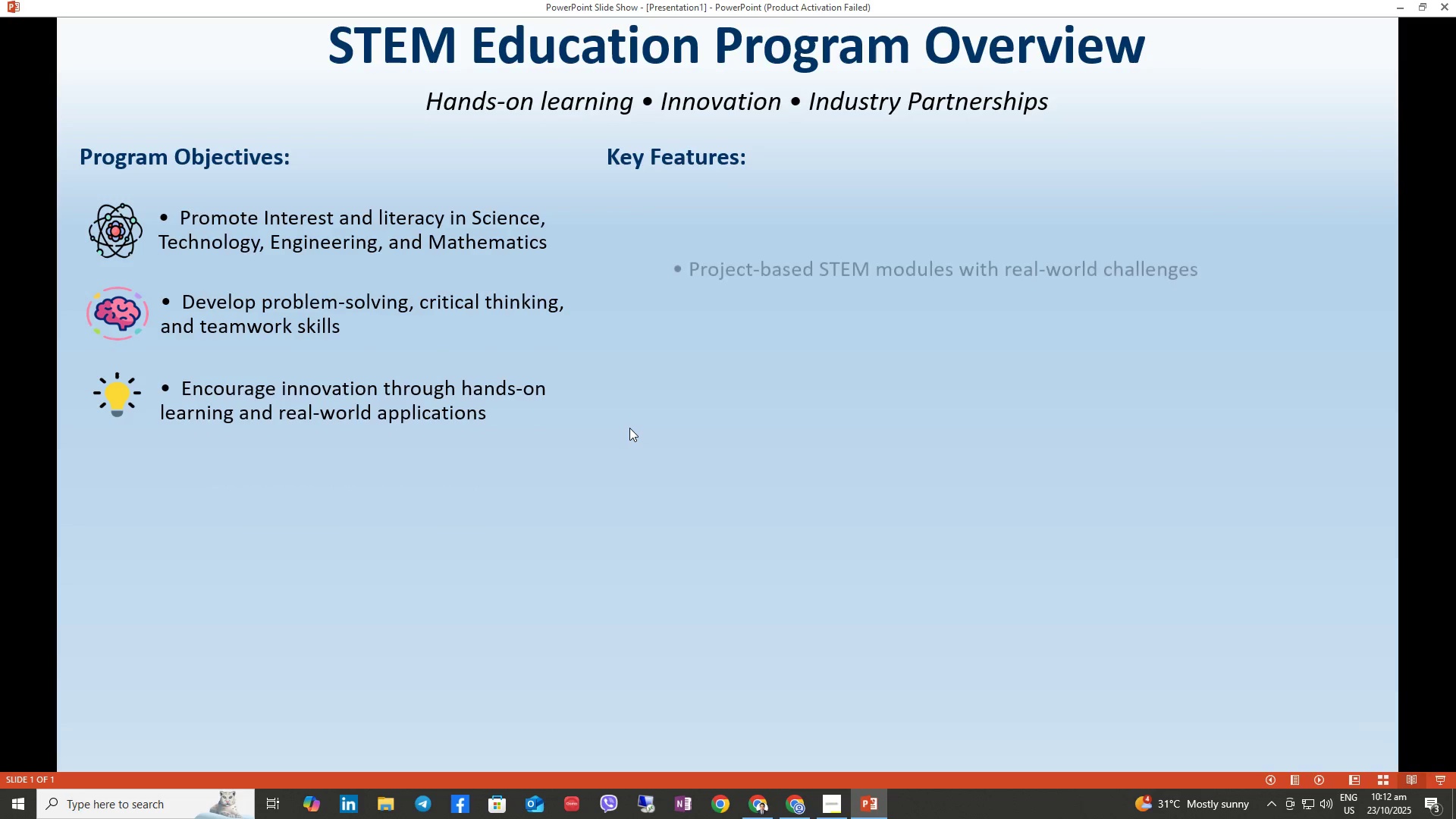 
key(ArrowRight)
 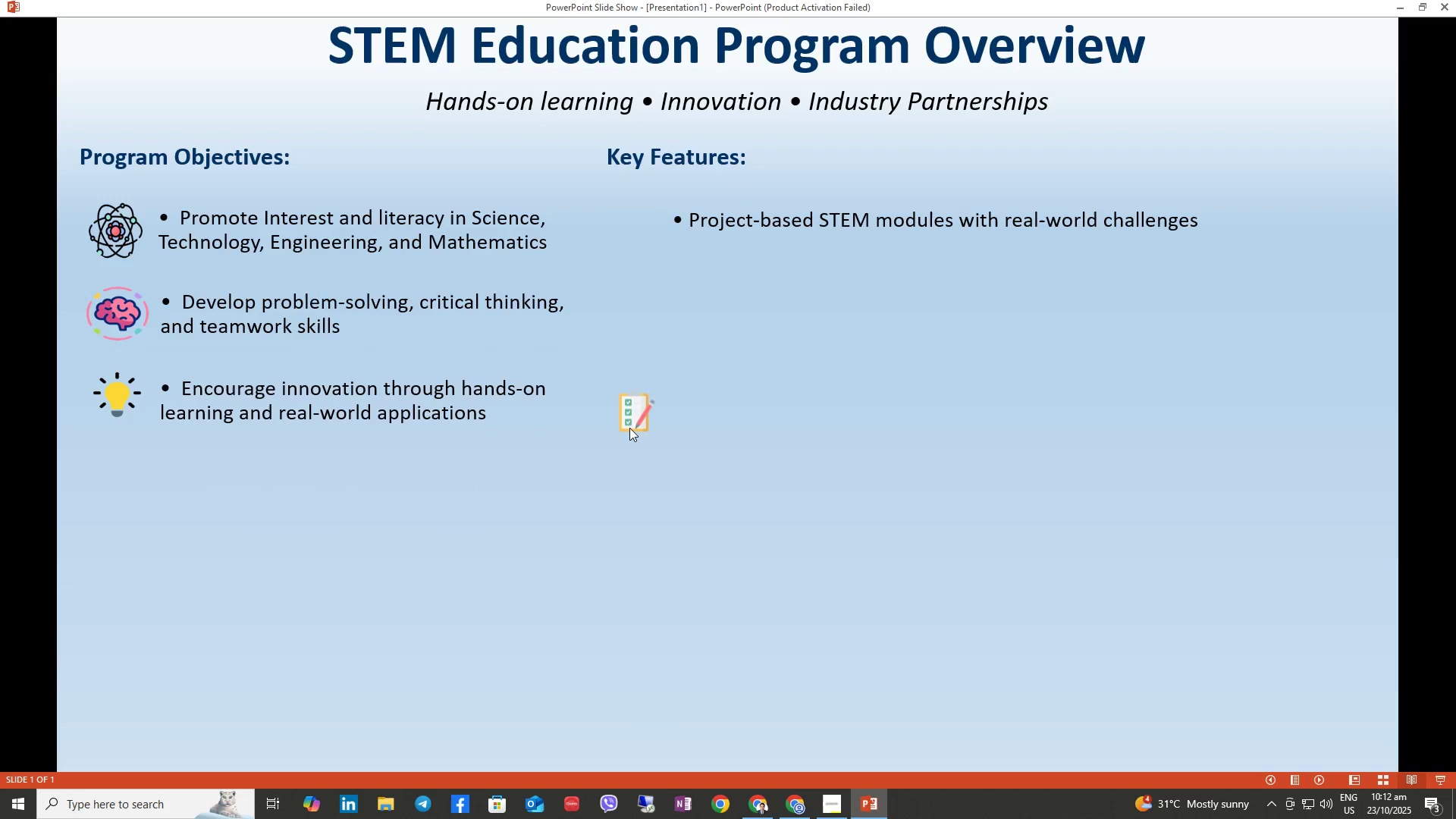 
key(ArrowRight)
 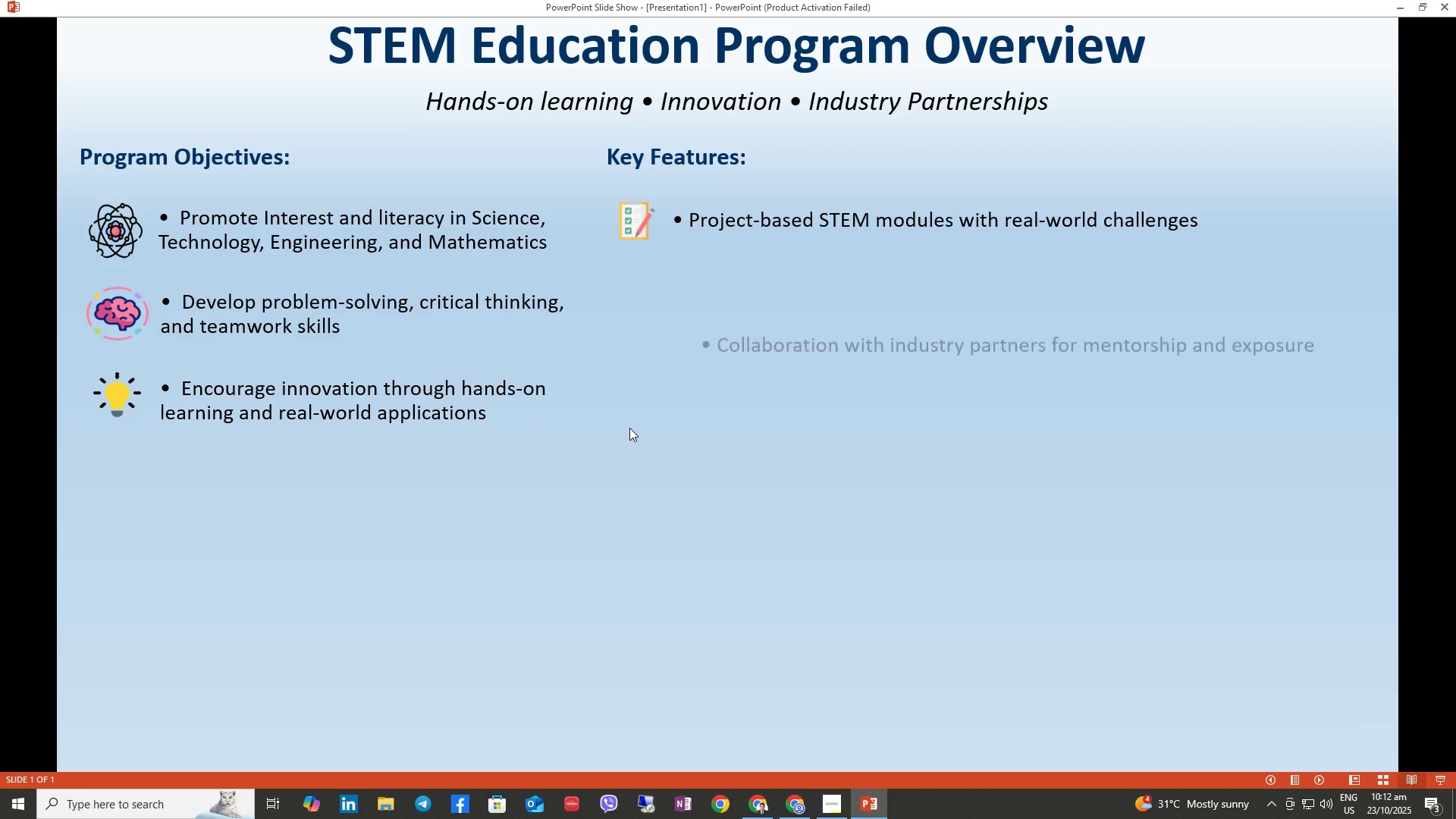 
key(ArrowRight)
 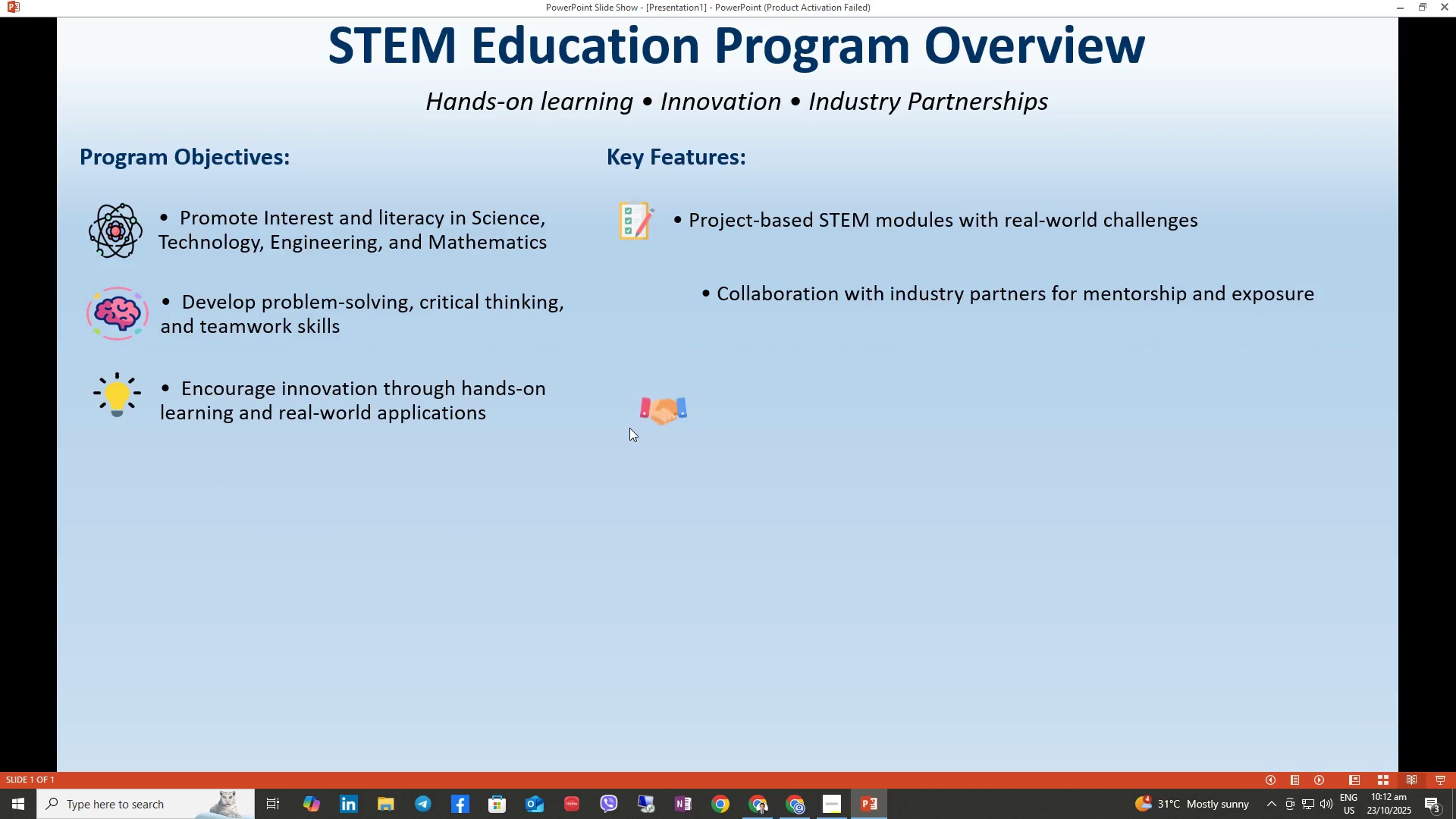 
key(ArrowRight)
 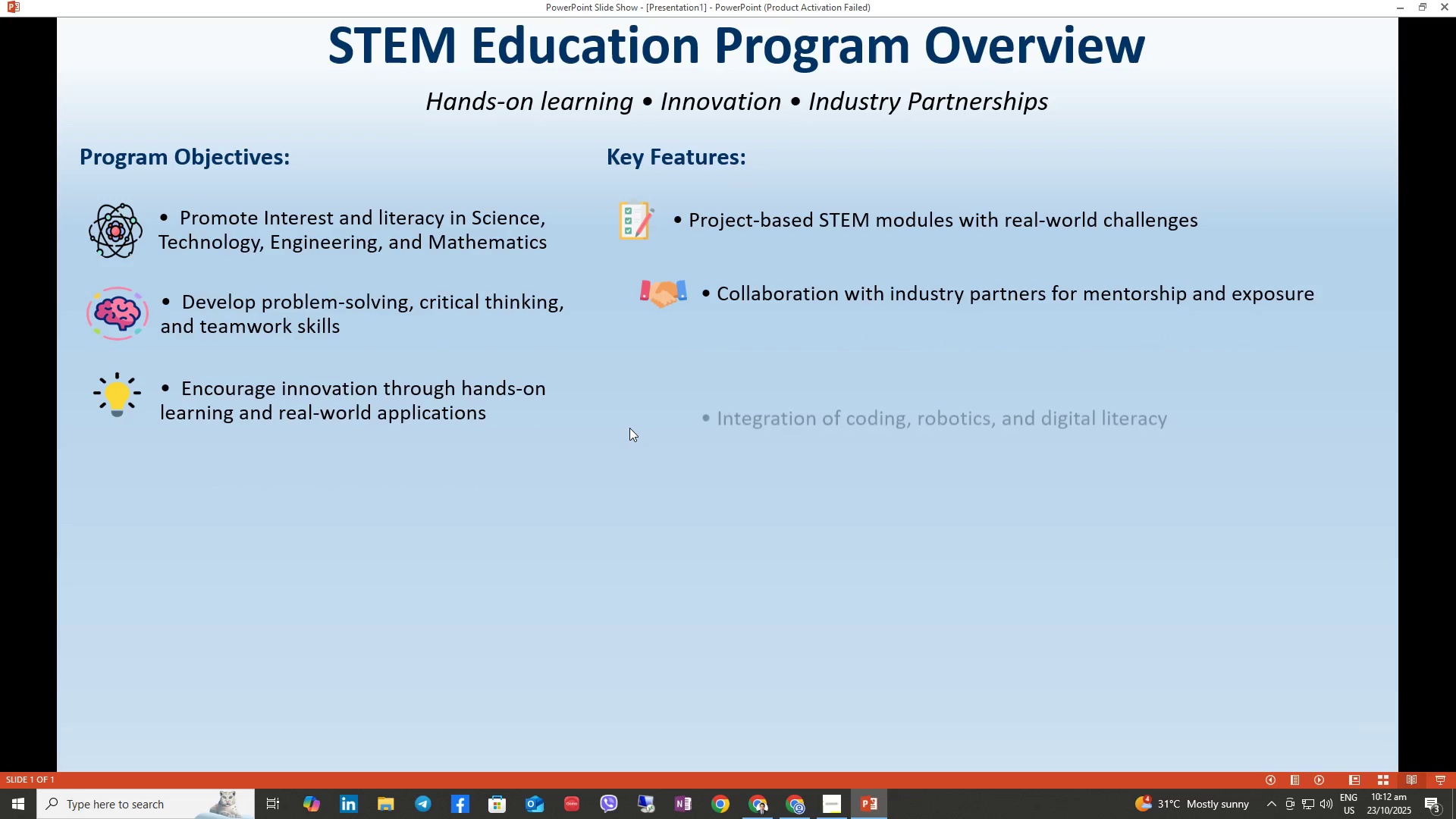 
key(ArrowRight)
 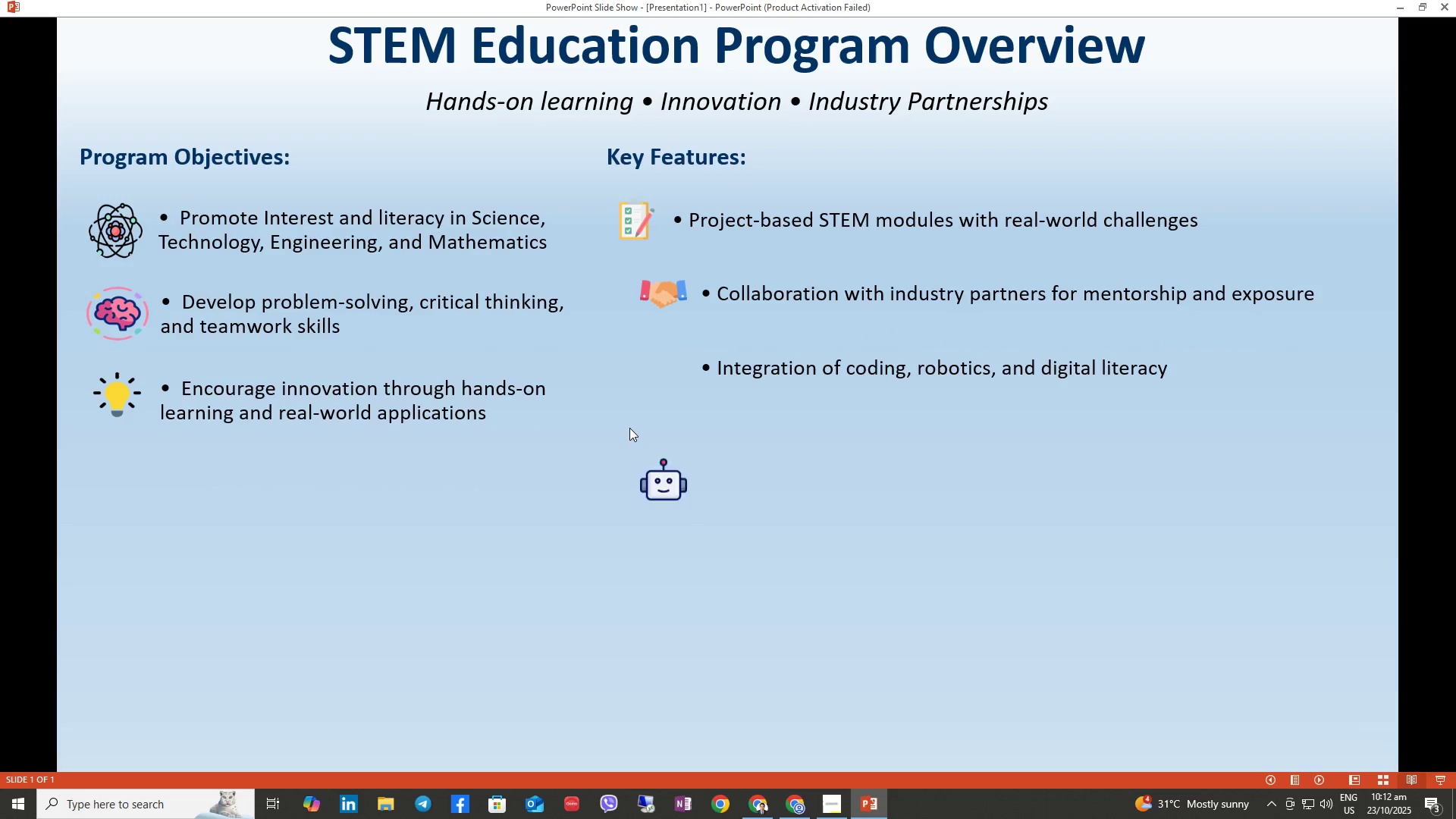 
key(ArrowRight)
 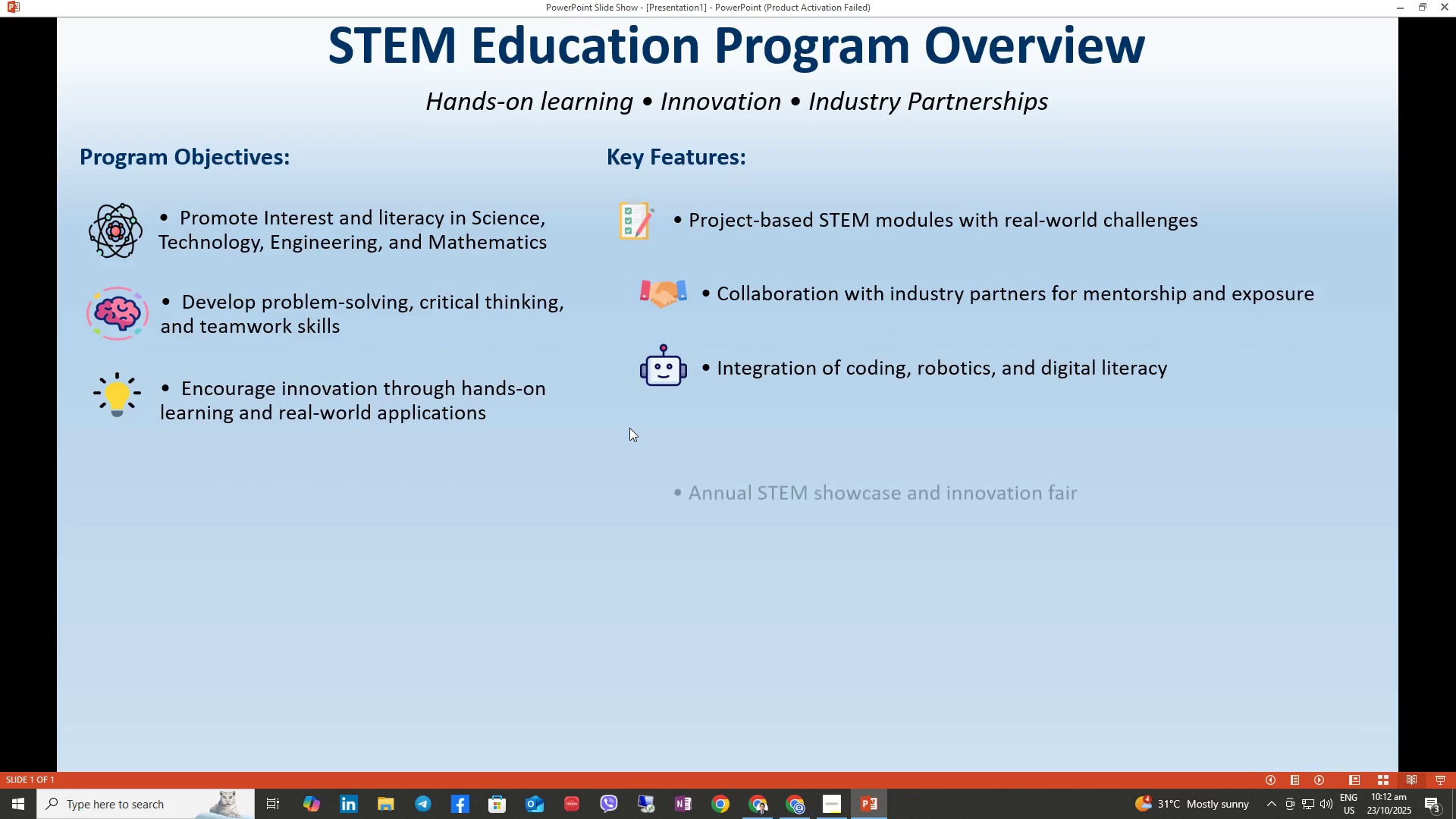 
key(ArrowRight)
 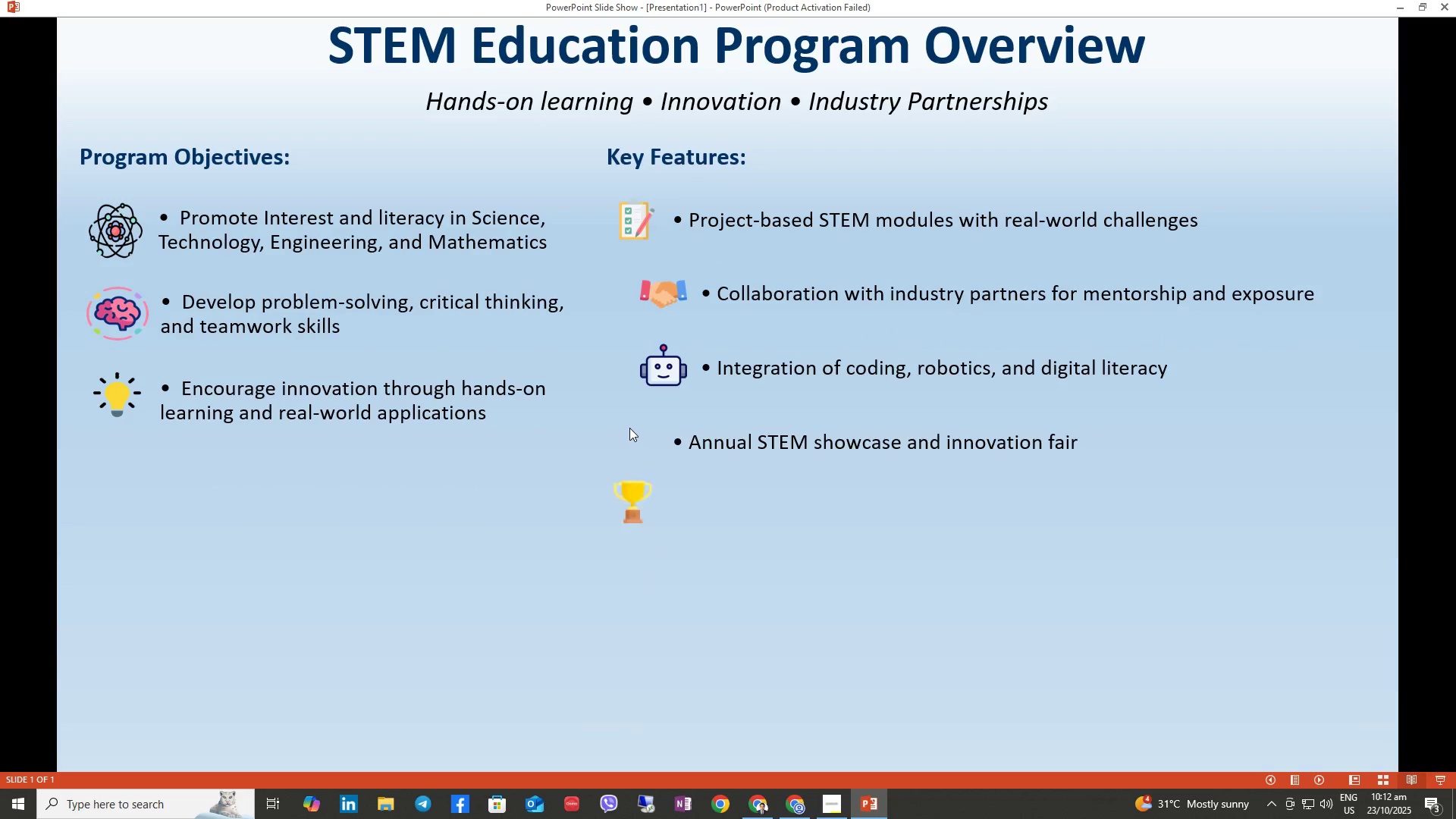 
key(ArrowRight)
 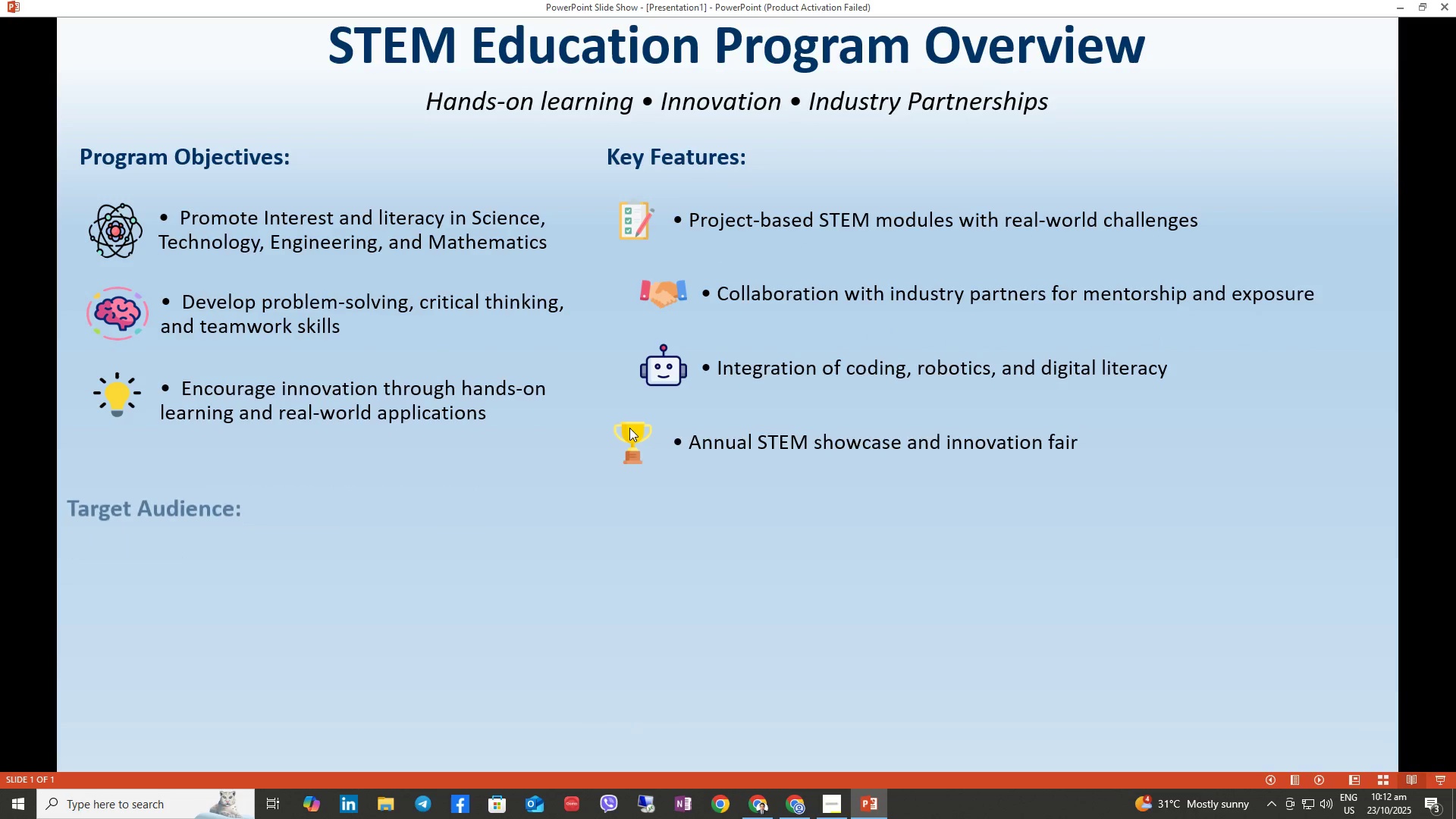 
key(ArrowRight)
 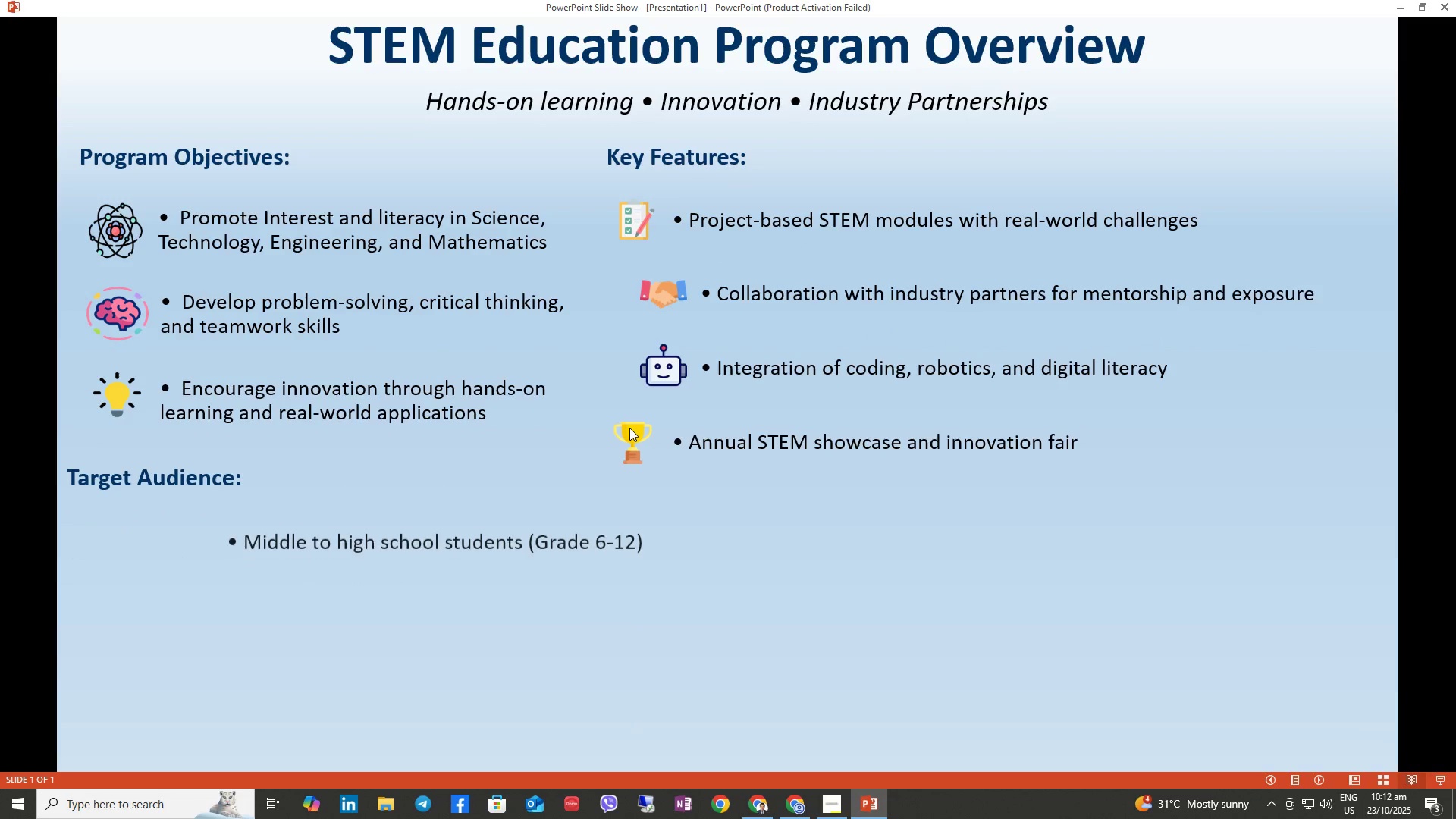 
key(ArrowRight)
 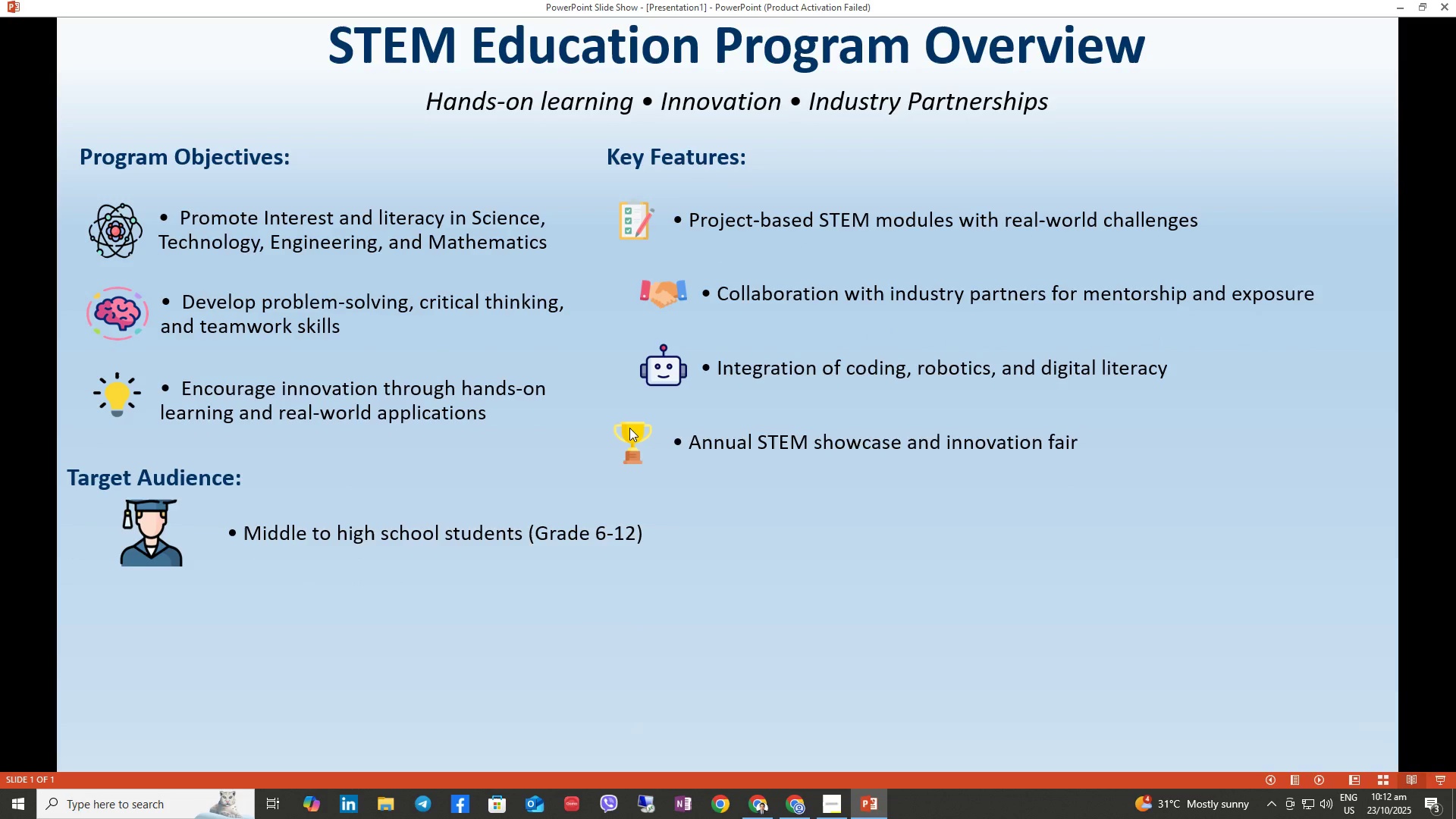 
key(ArrowRight)
 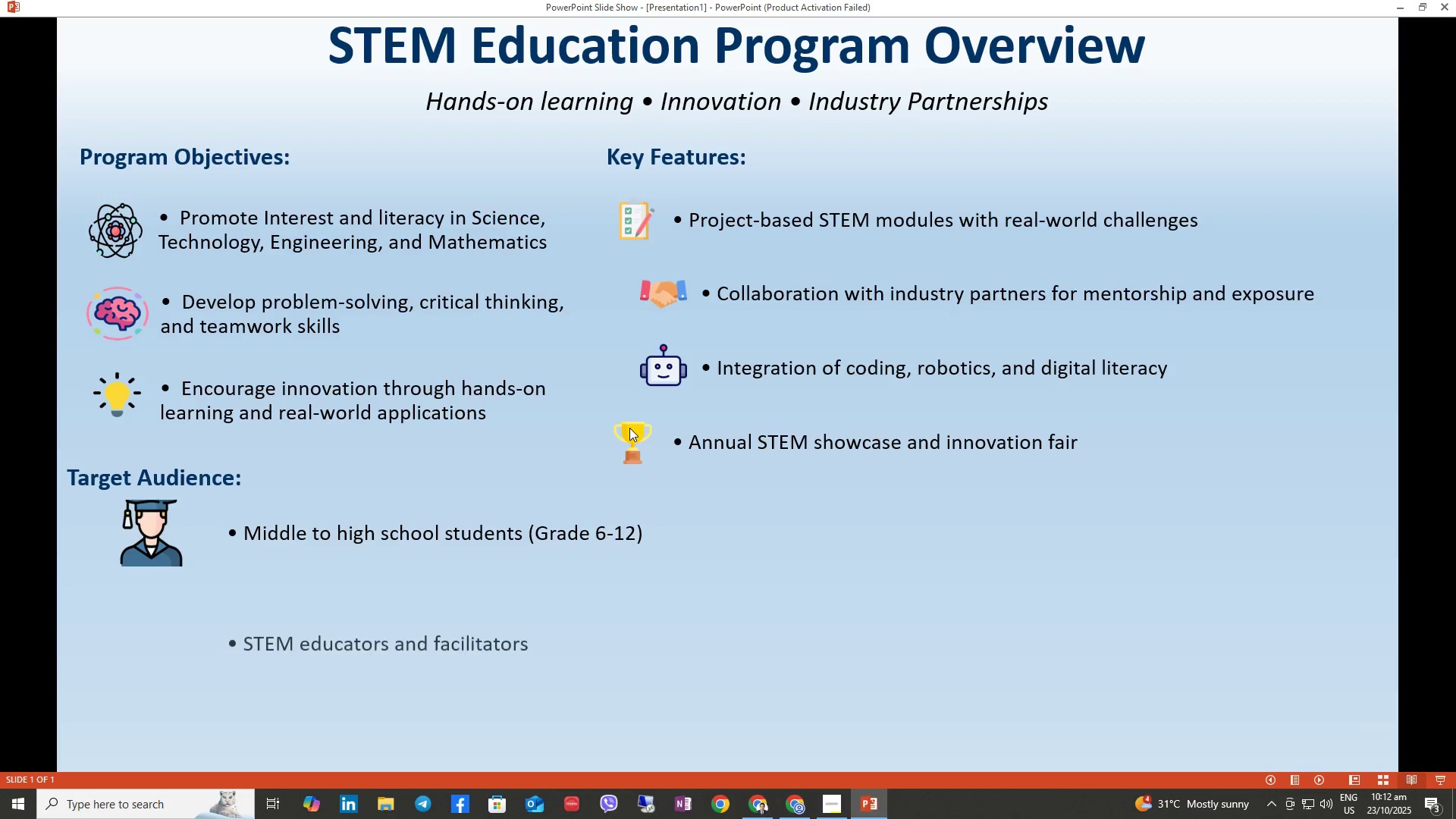 
key(ArrowRight)
 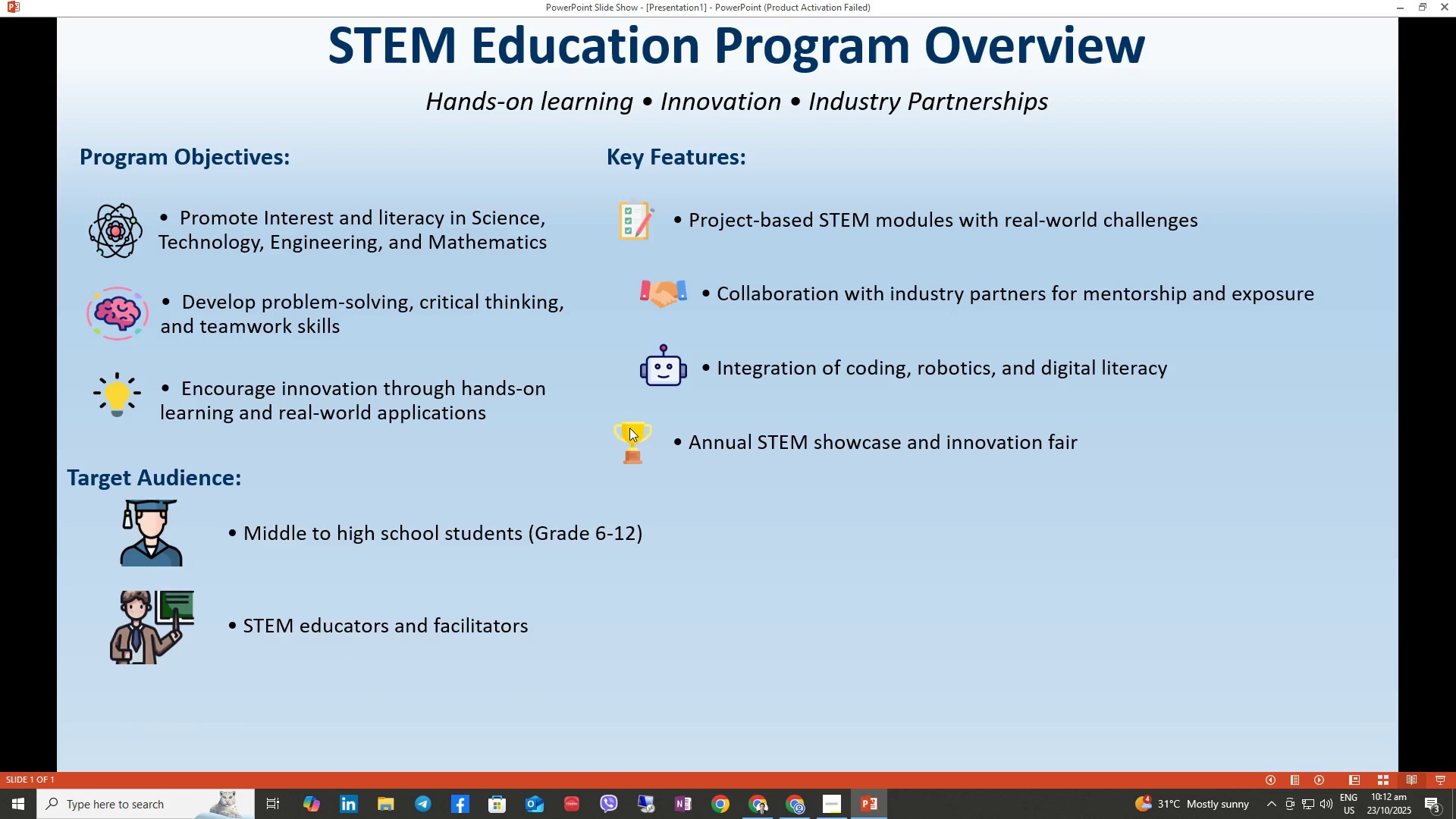 
key(ArrowRight)
 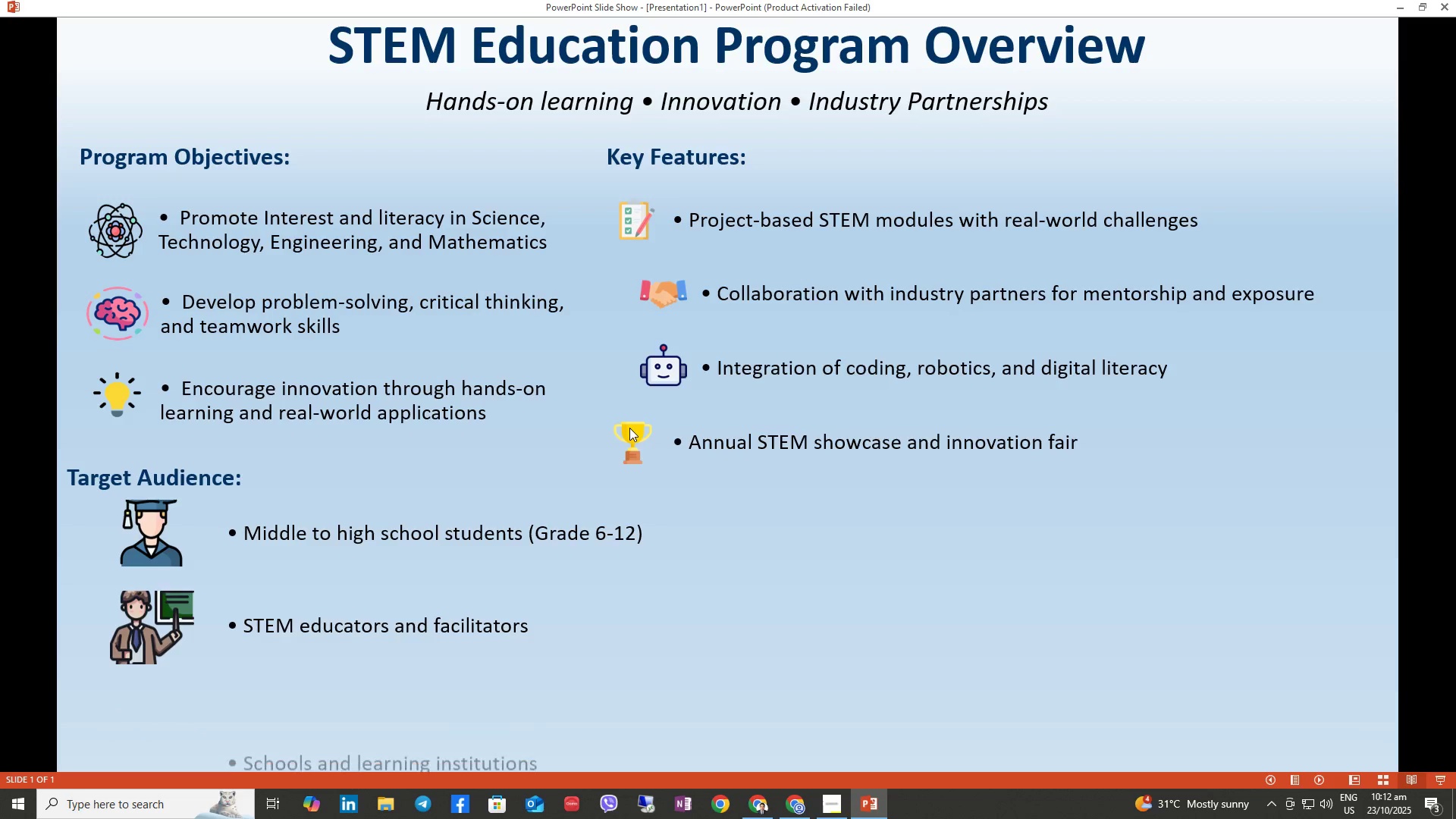 
key(ArrowRight)
 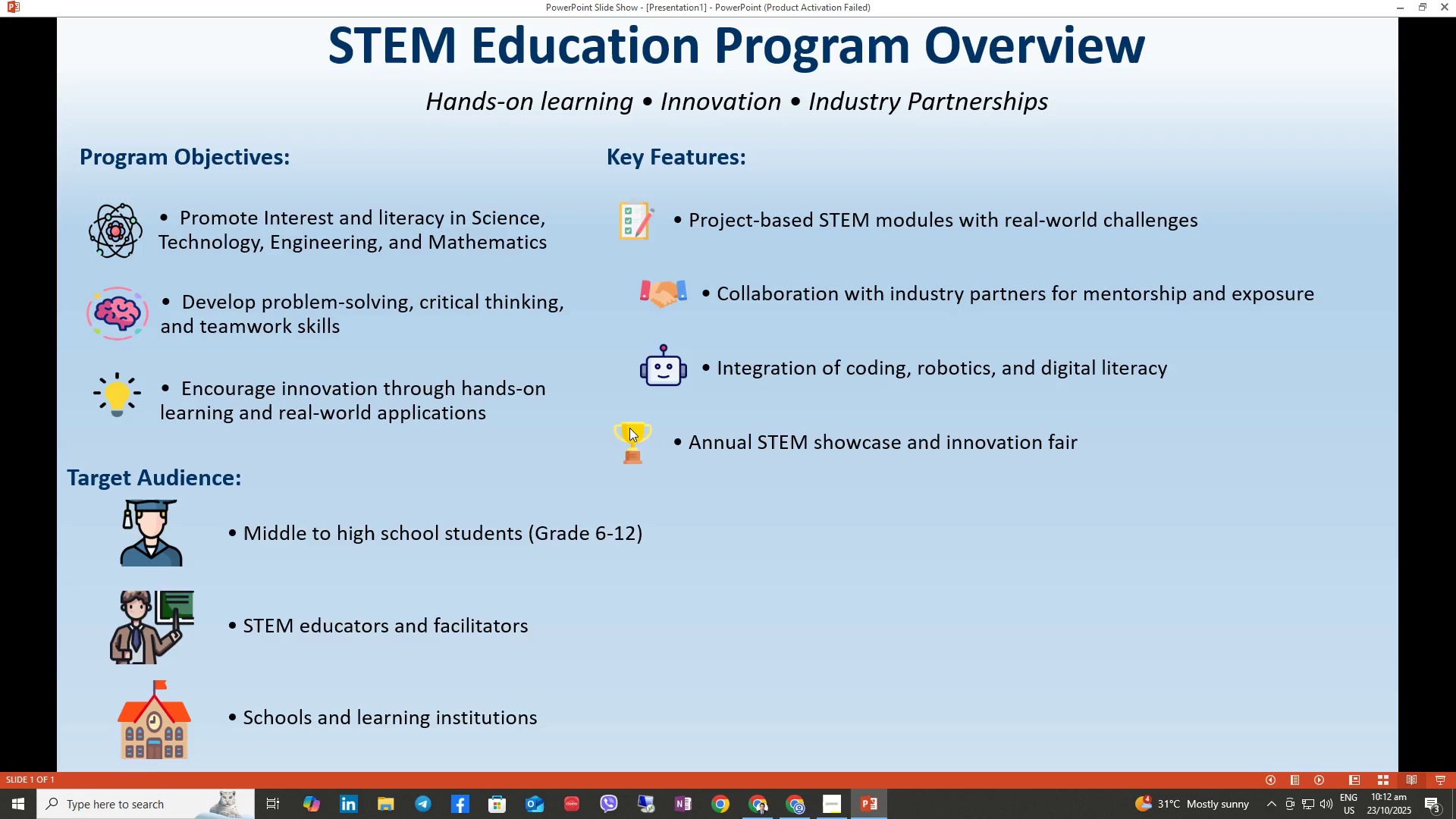 
key(ArrowRight)
 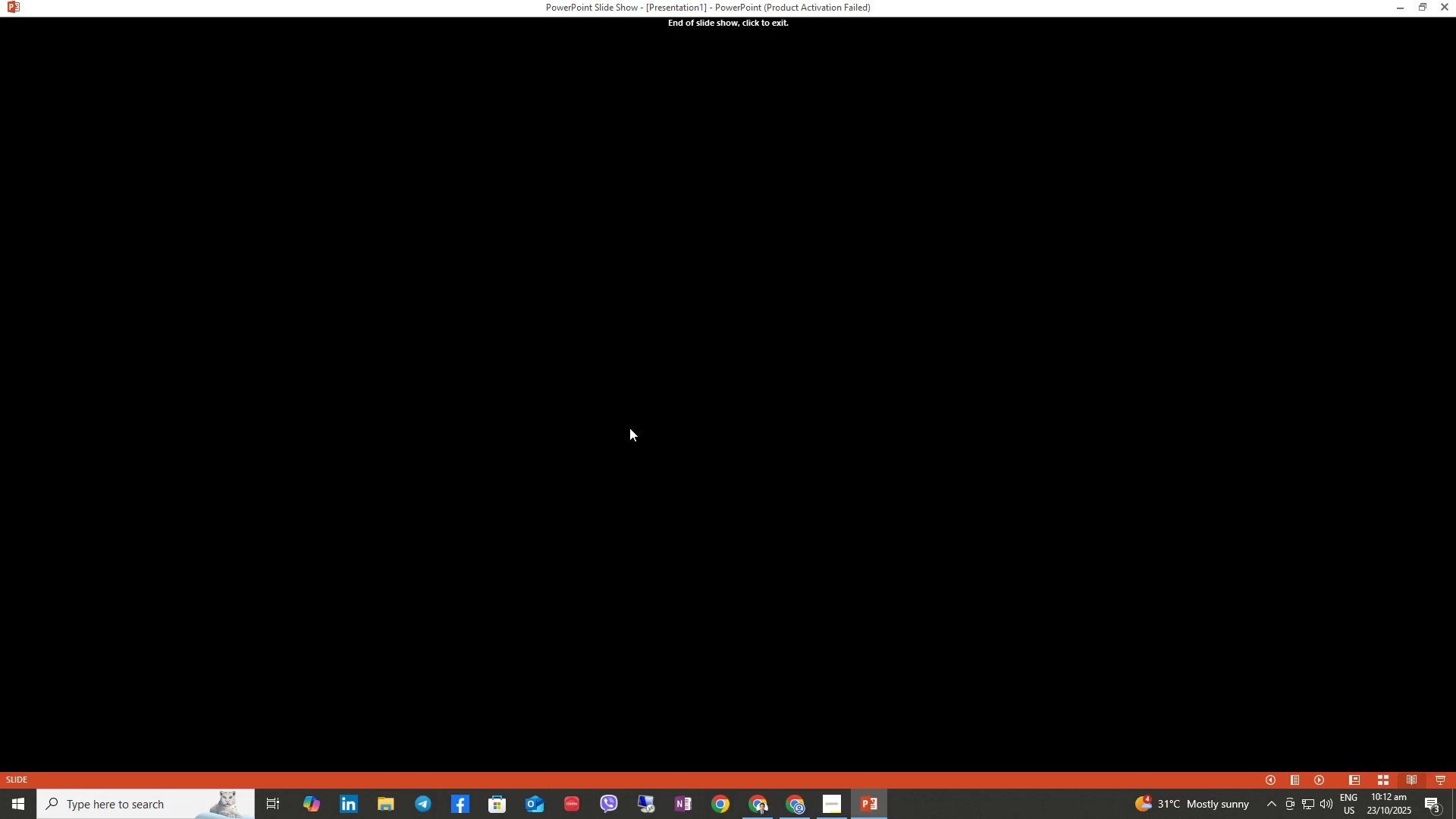 
key(Escape)
 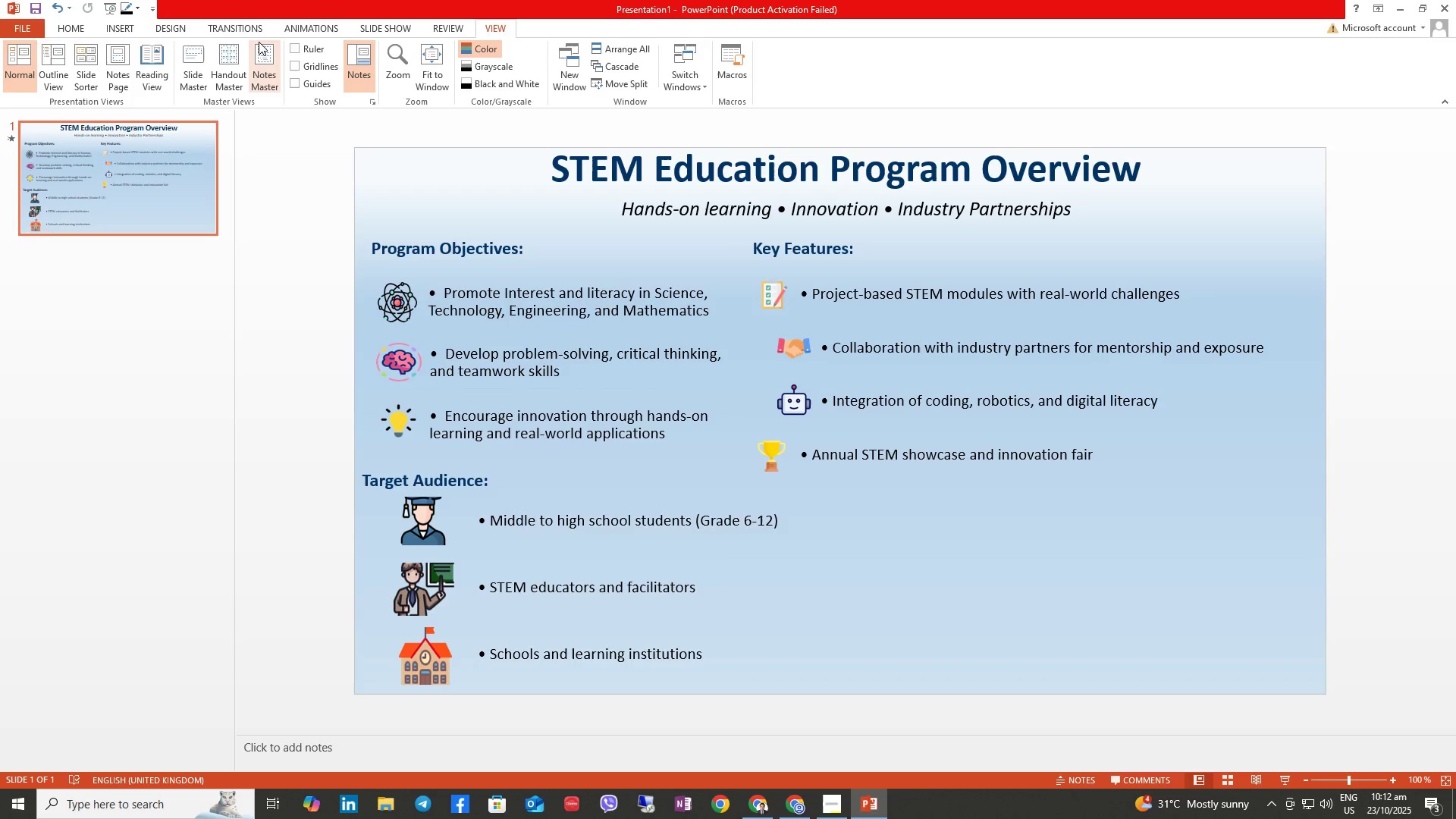 
wait(10.41)
 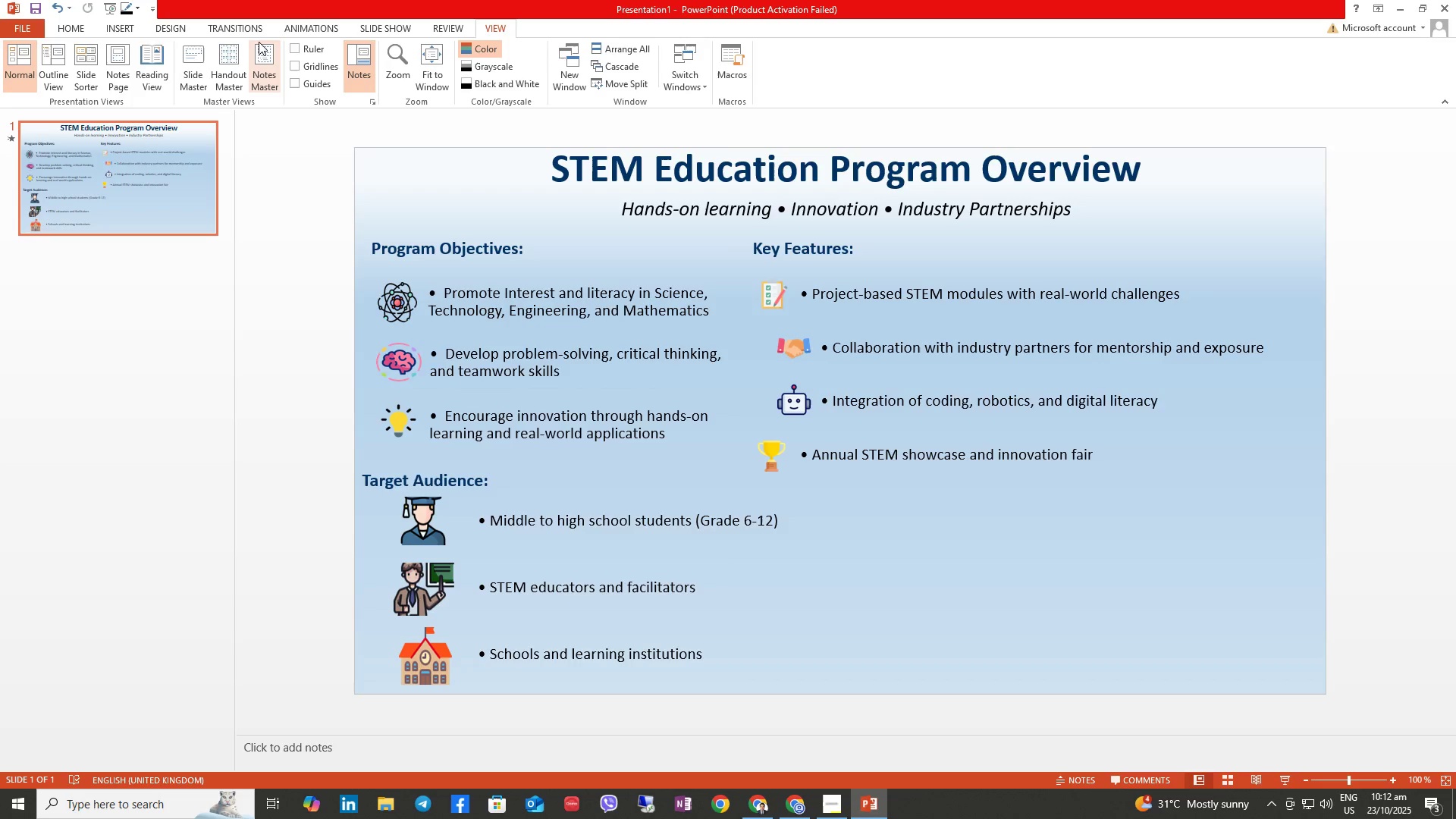 
mouse_move([143, 38])
 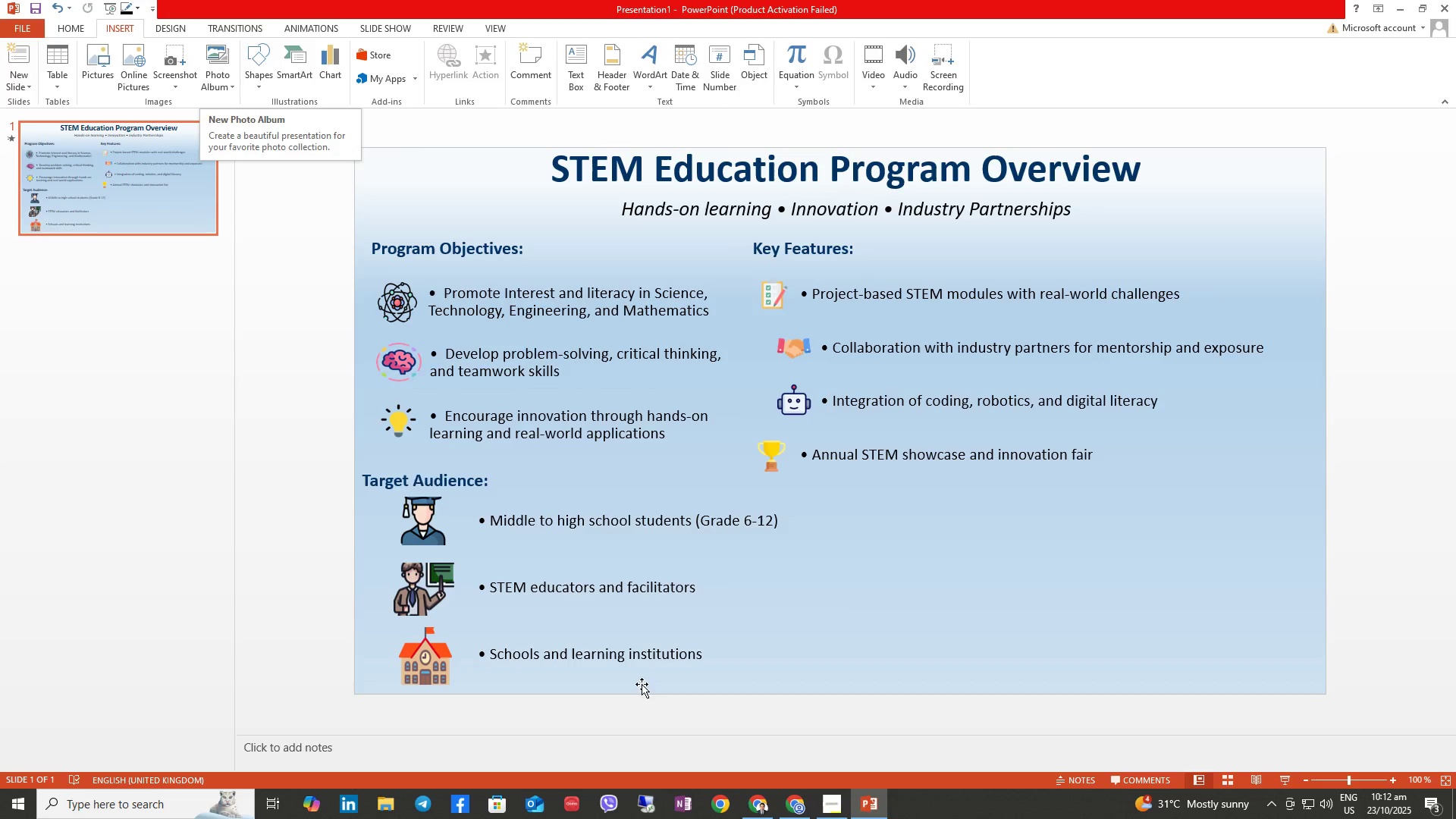 
left_click([831, 802])